 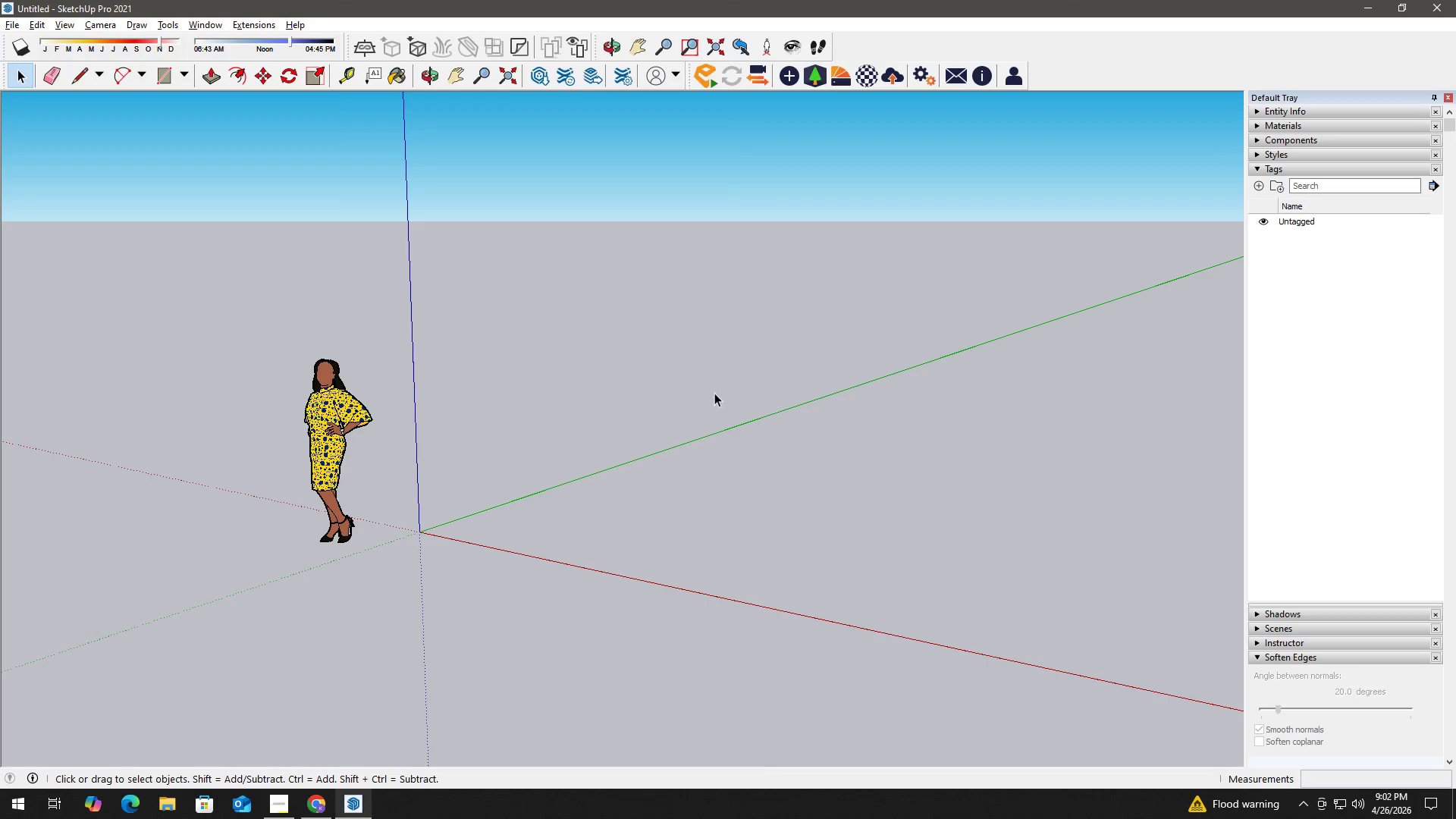 
scroll: coordinate [537, 522], scroll_direction: down, amount: 3.0
 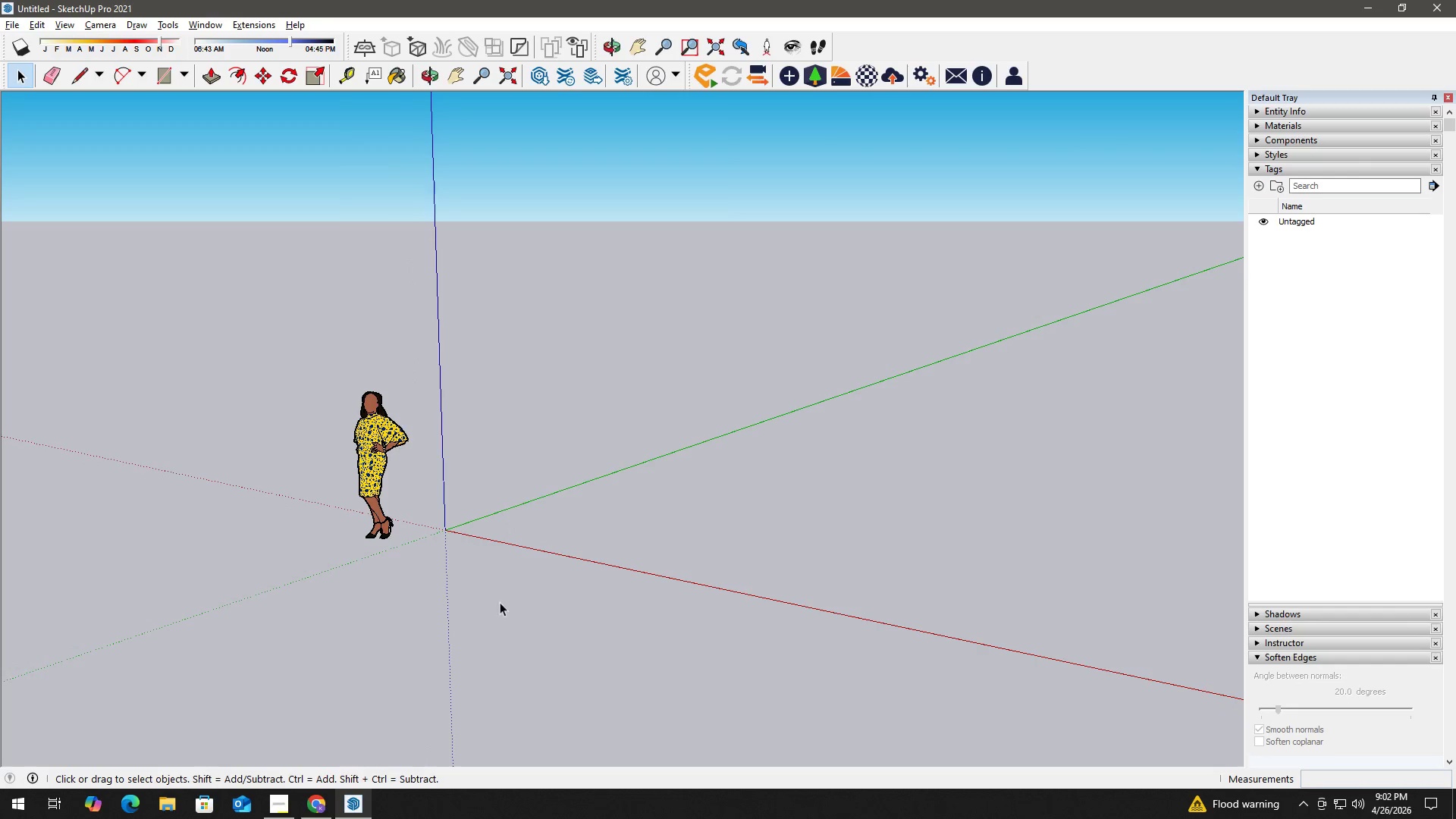 
key(Delete)
 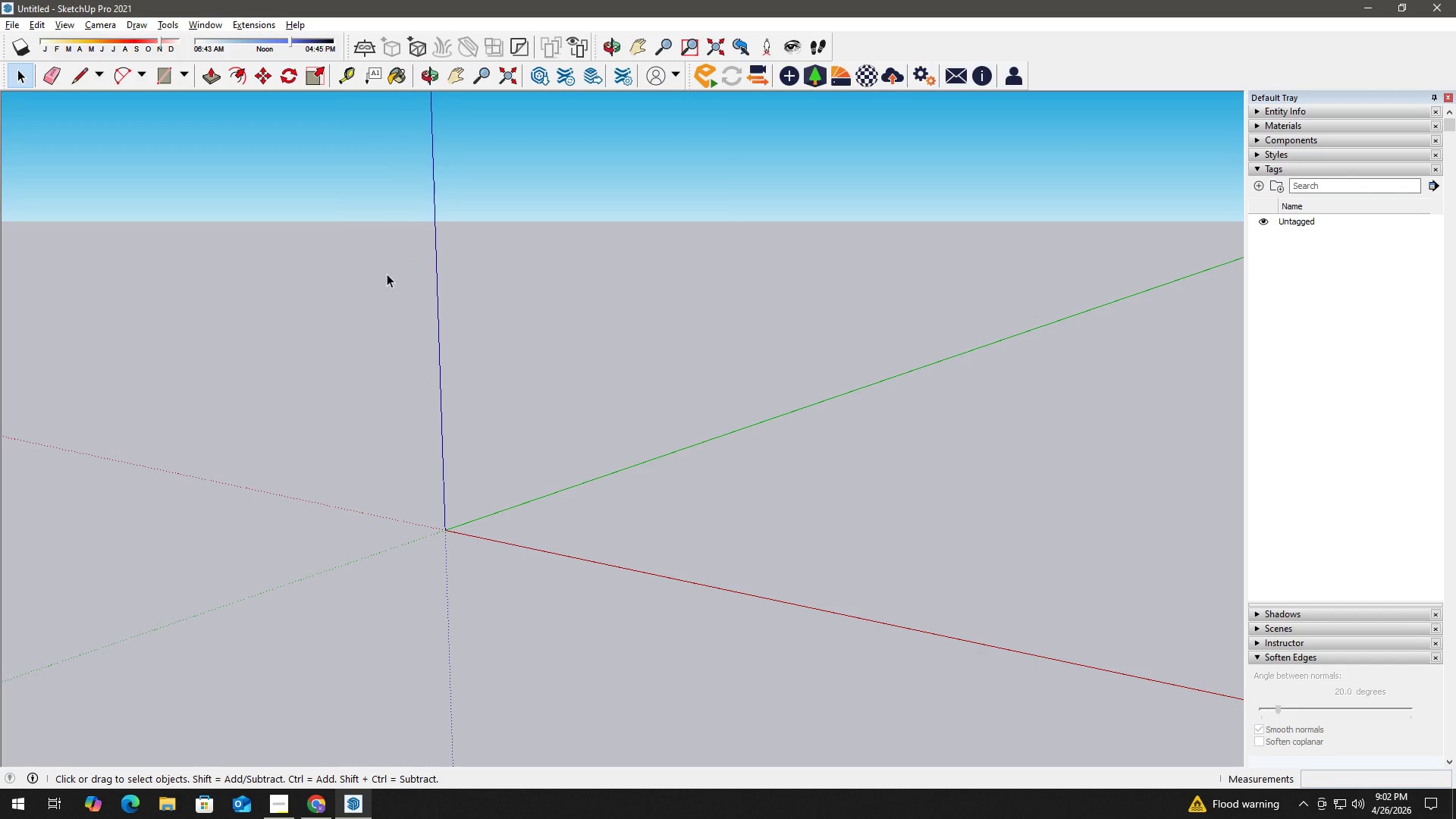 
key(Alt+AltLeft)
 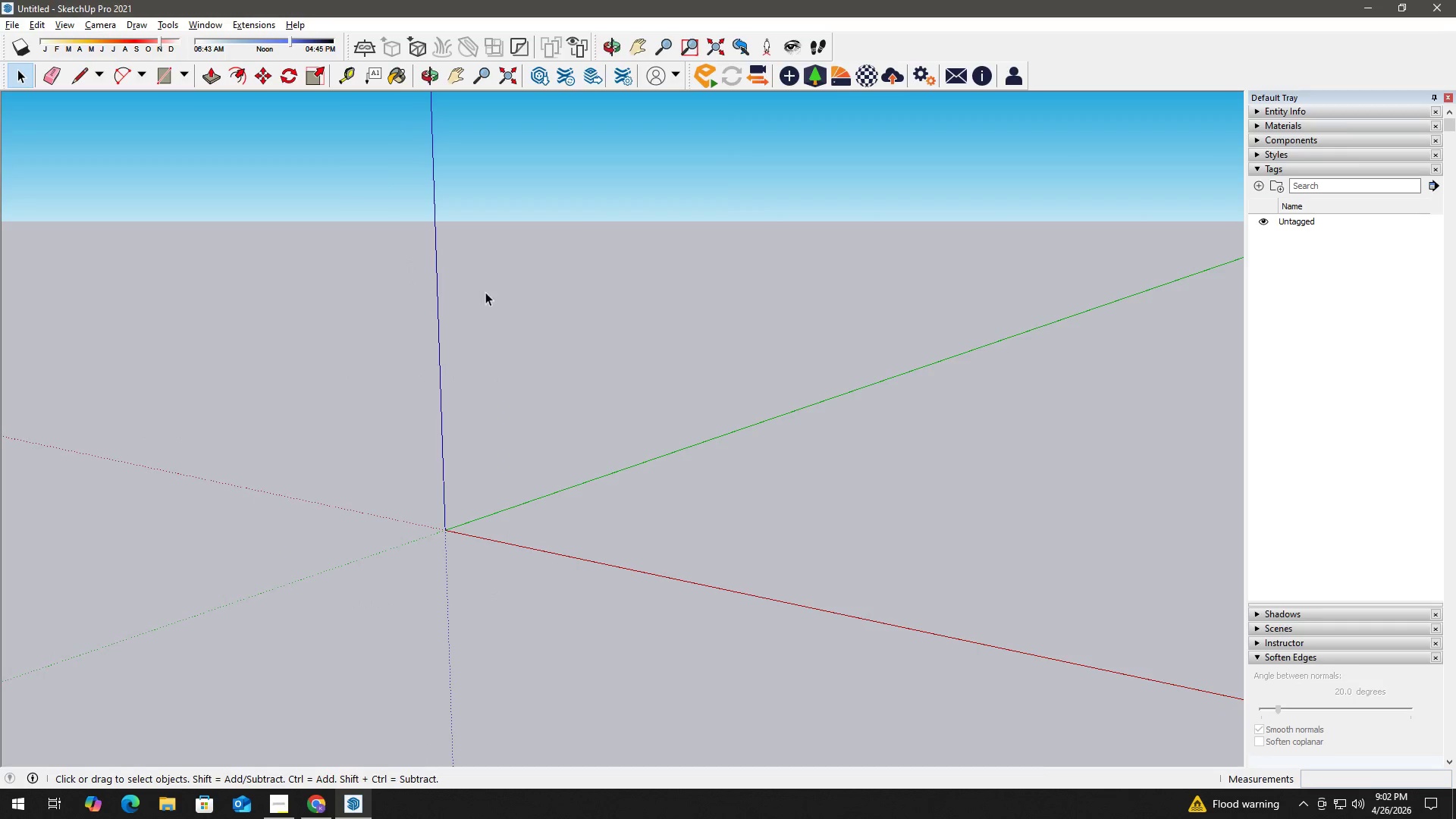 
key(Alt+Tab)